 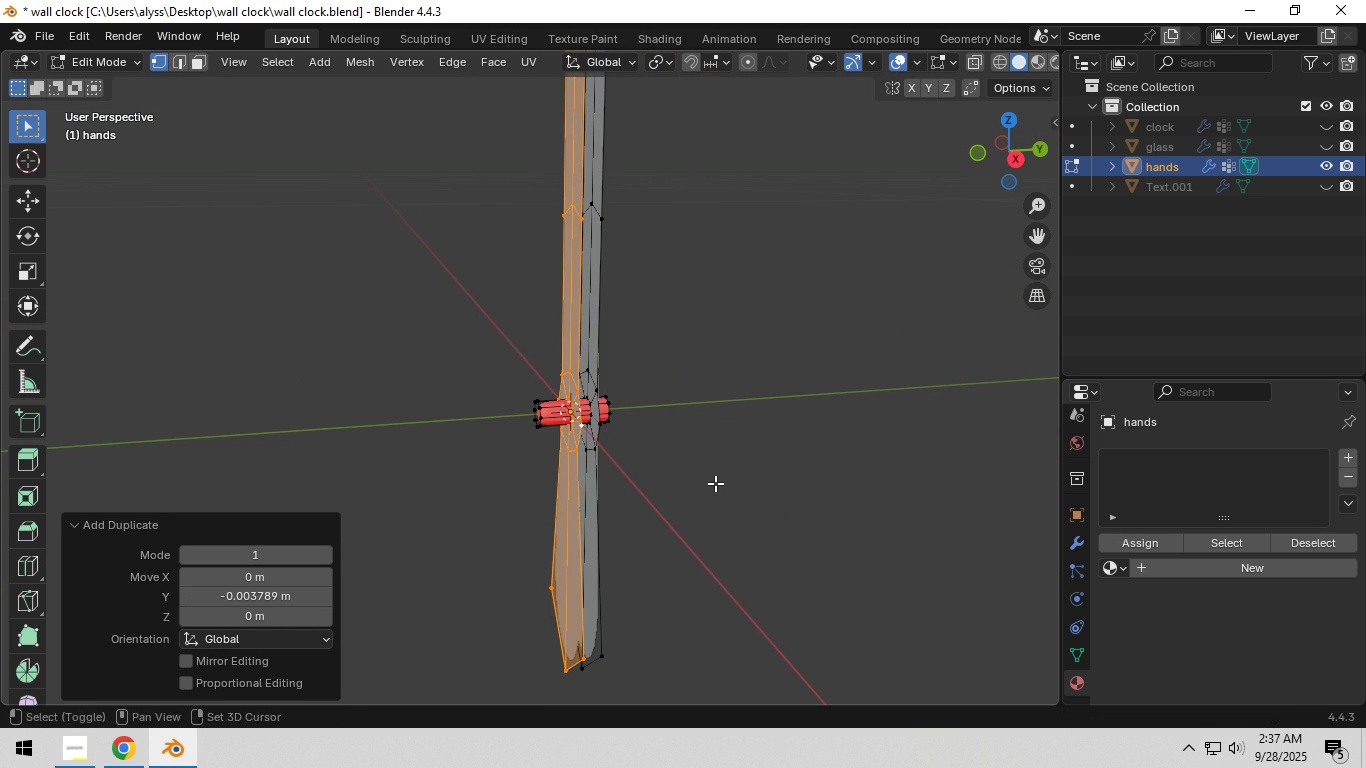 
type(Dy)
 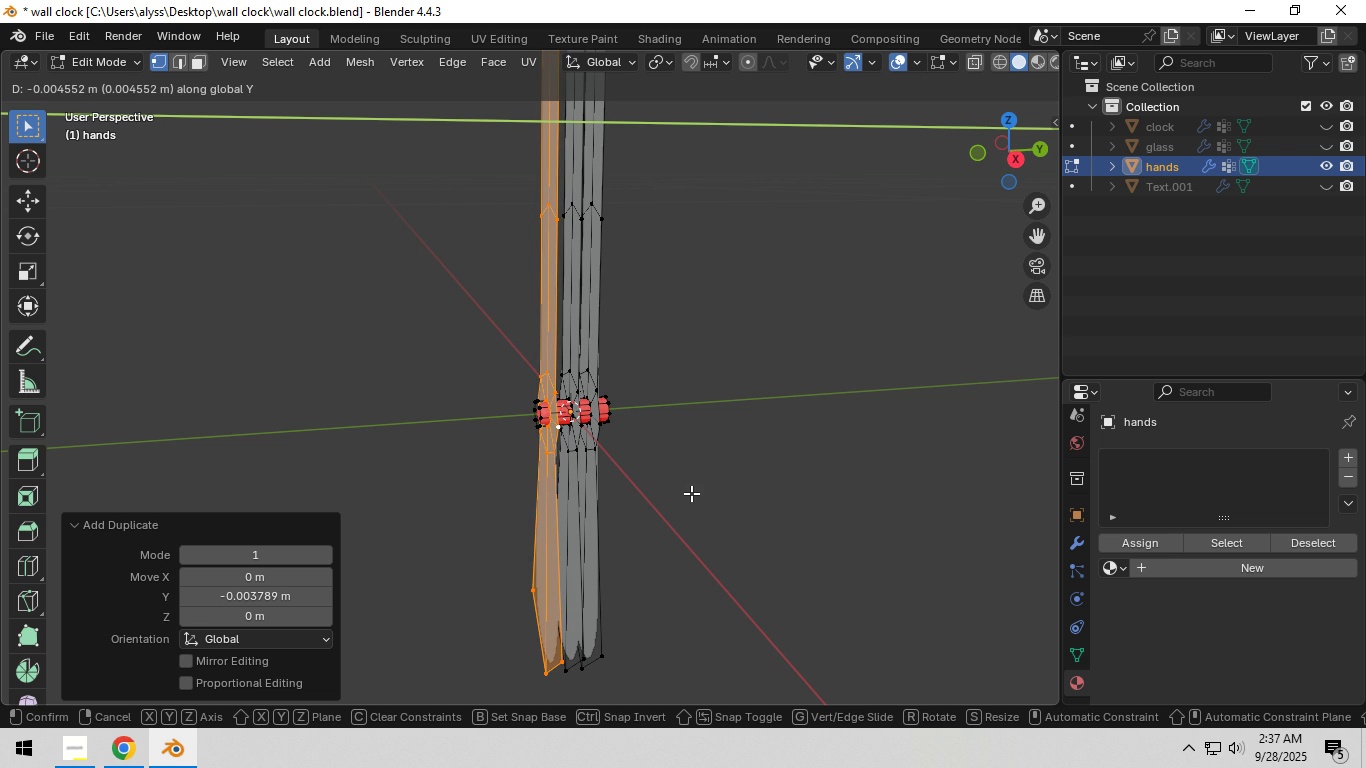 
left_click([691, 493])
 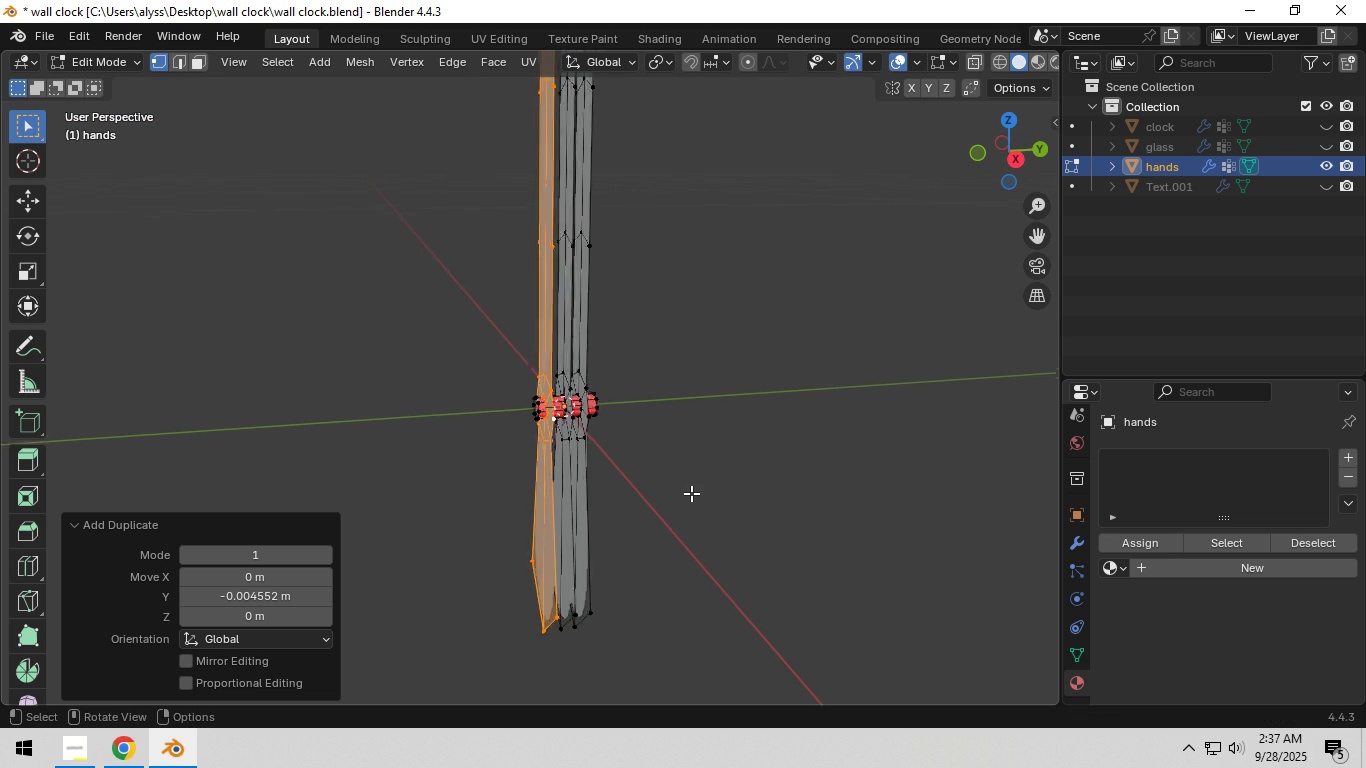 
scroll: coordinate [691, 493], scroll_direction: down, amount: 2.0
 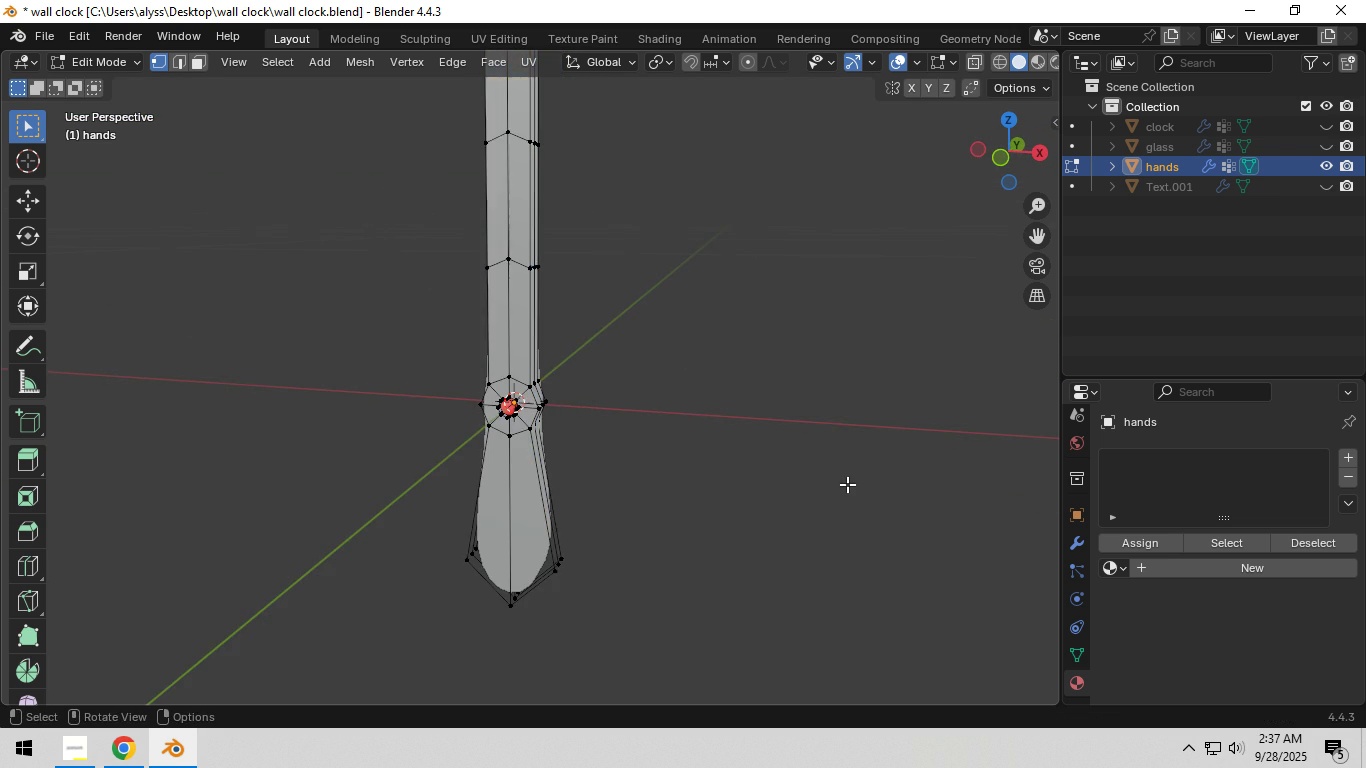 
left_click([847, 484])
 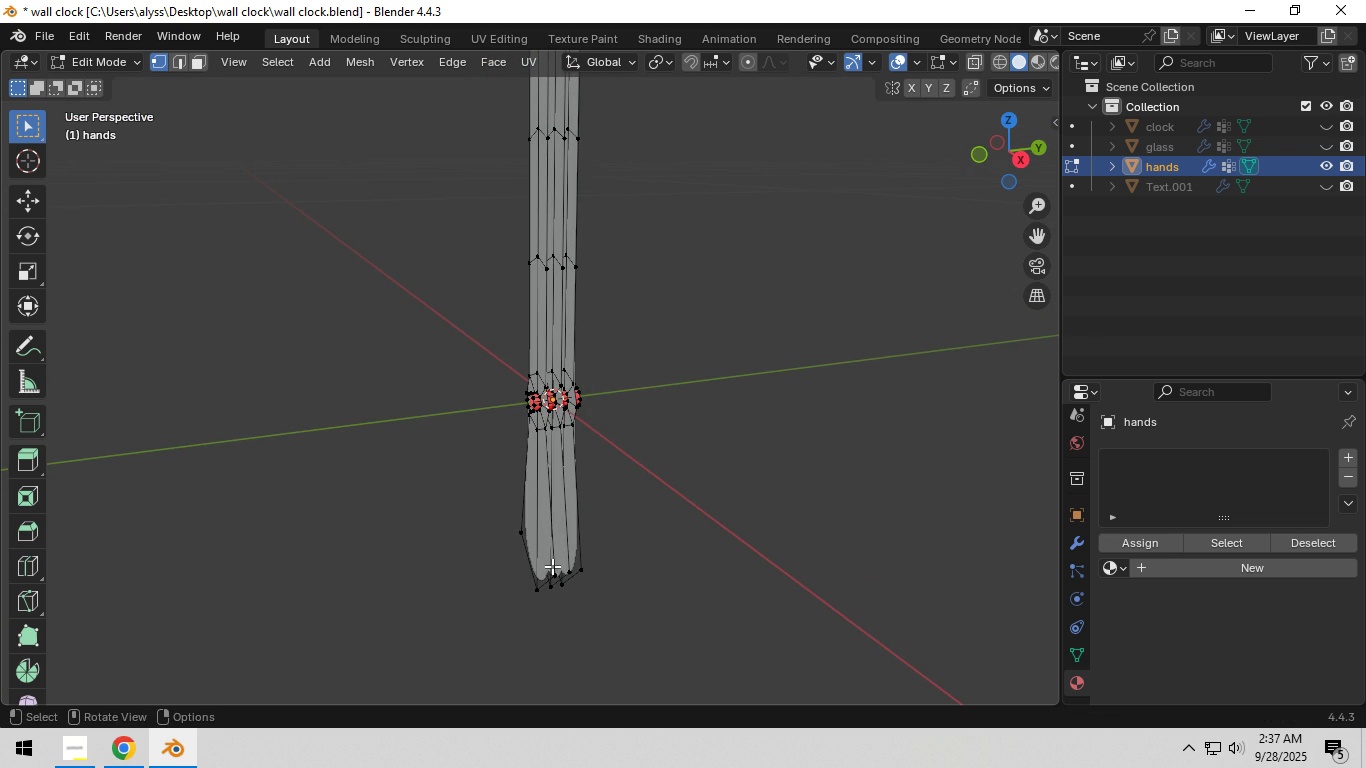 
left_click([554, 569])
 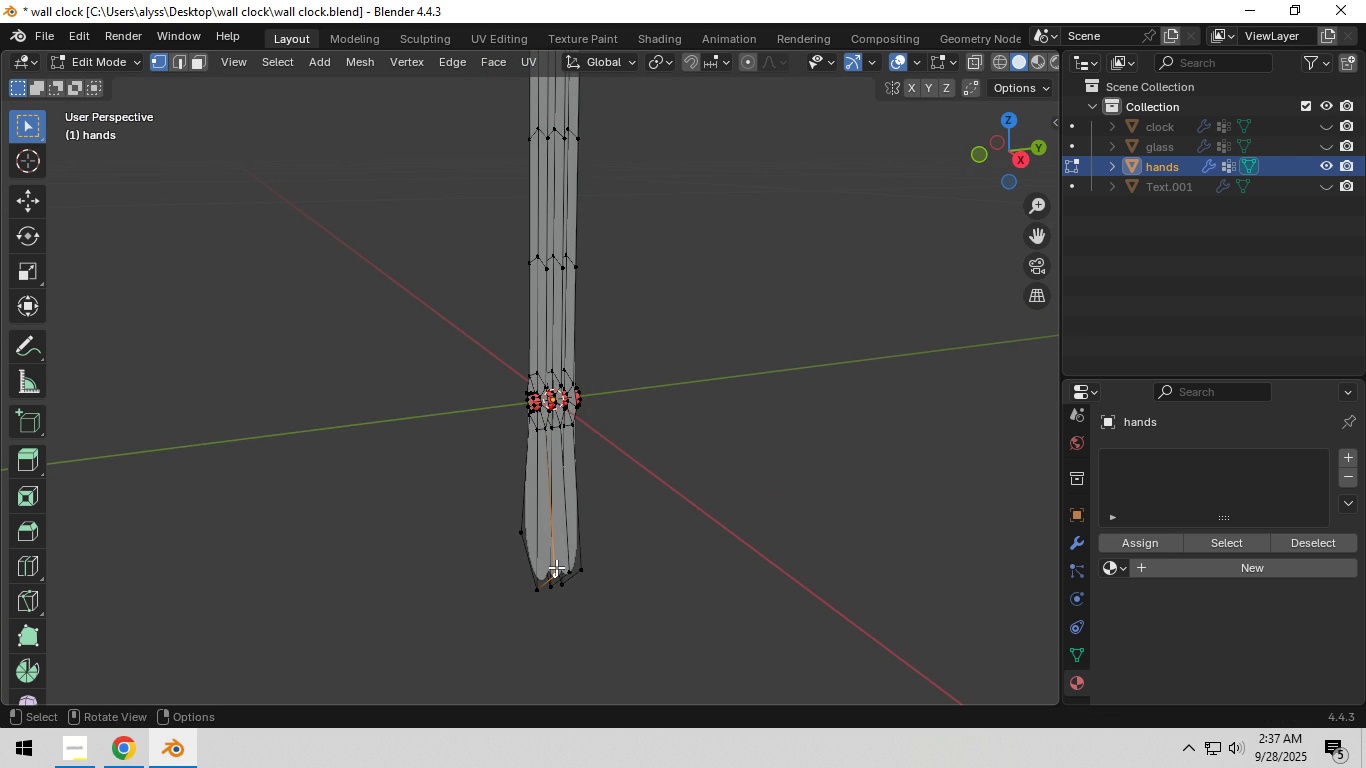 
scroll: coordinate [558, 564], scroll_direction: down, amount: 4.0